 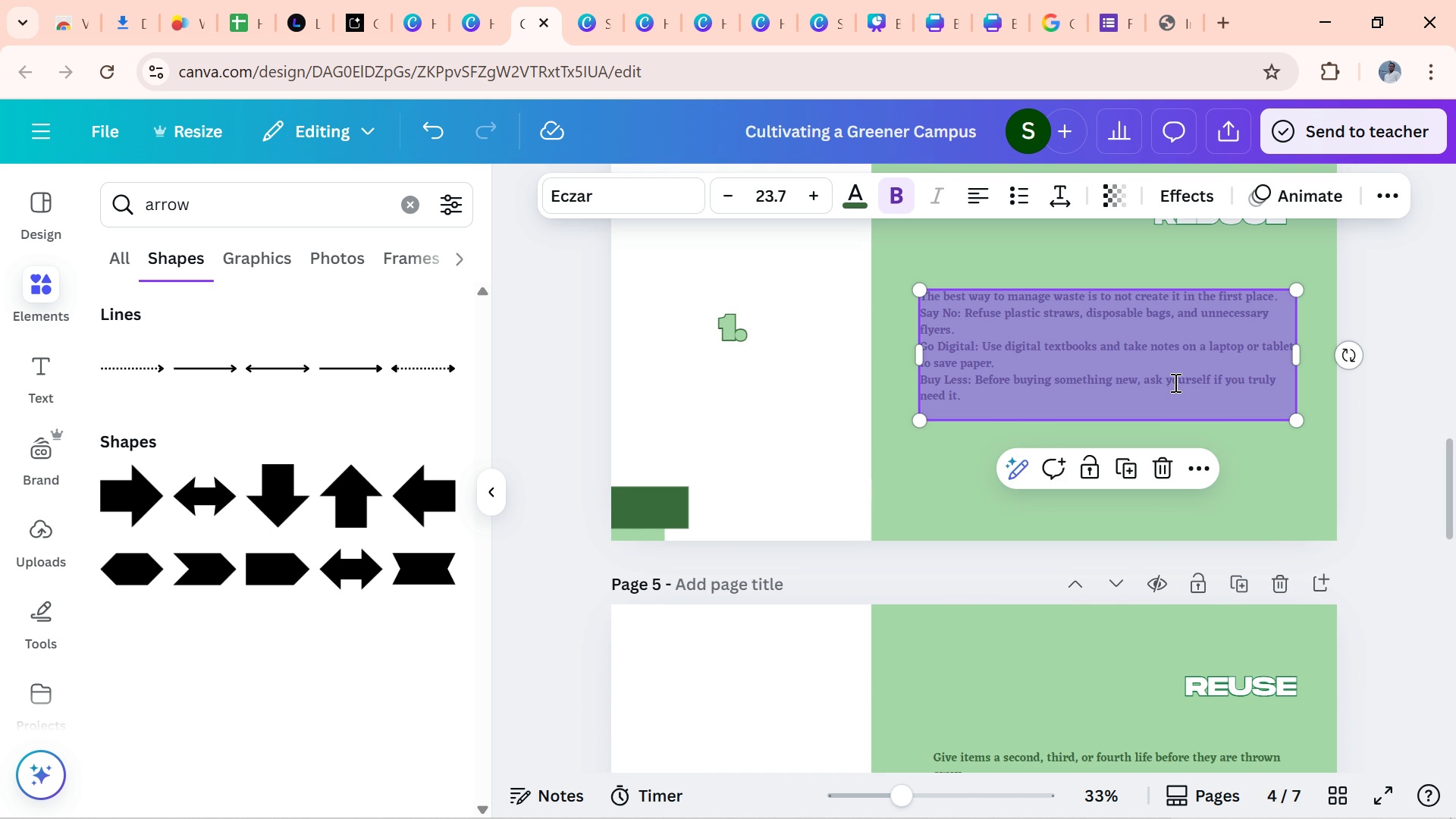 
left_click([1174, 382])
 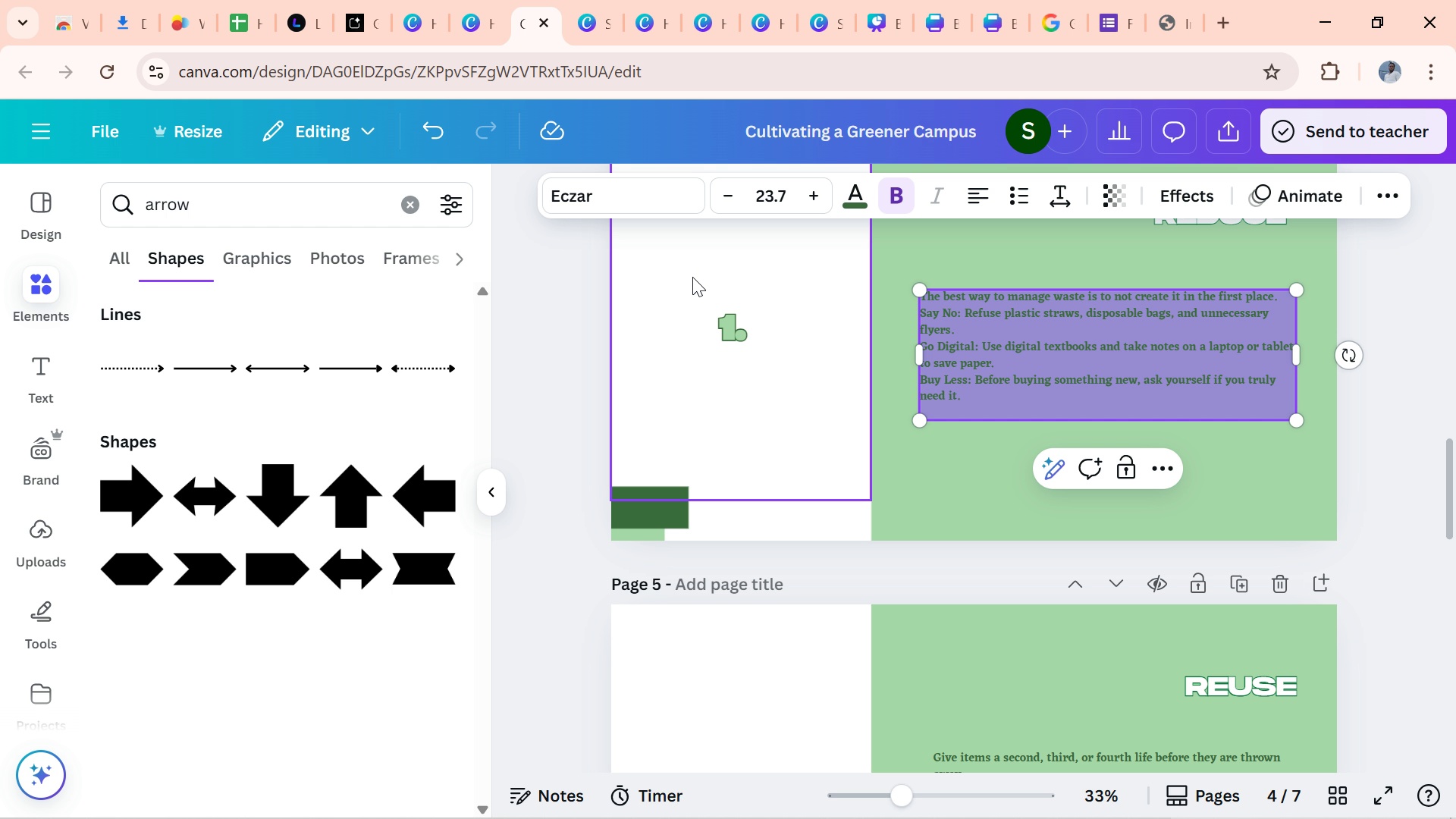 
wait(64.87)
 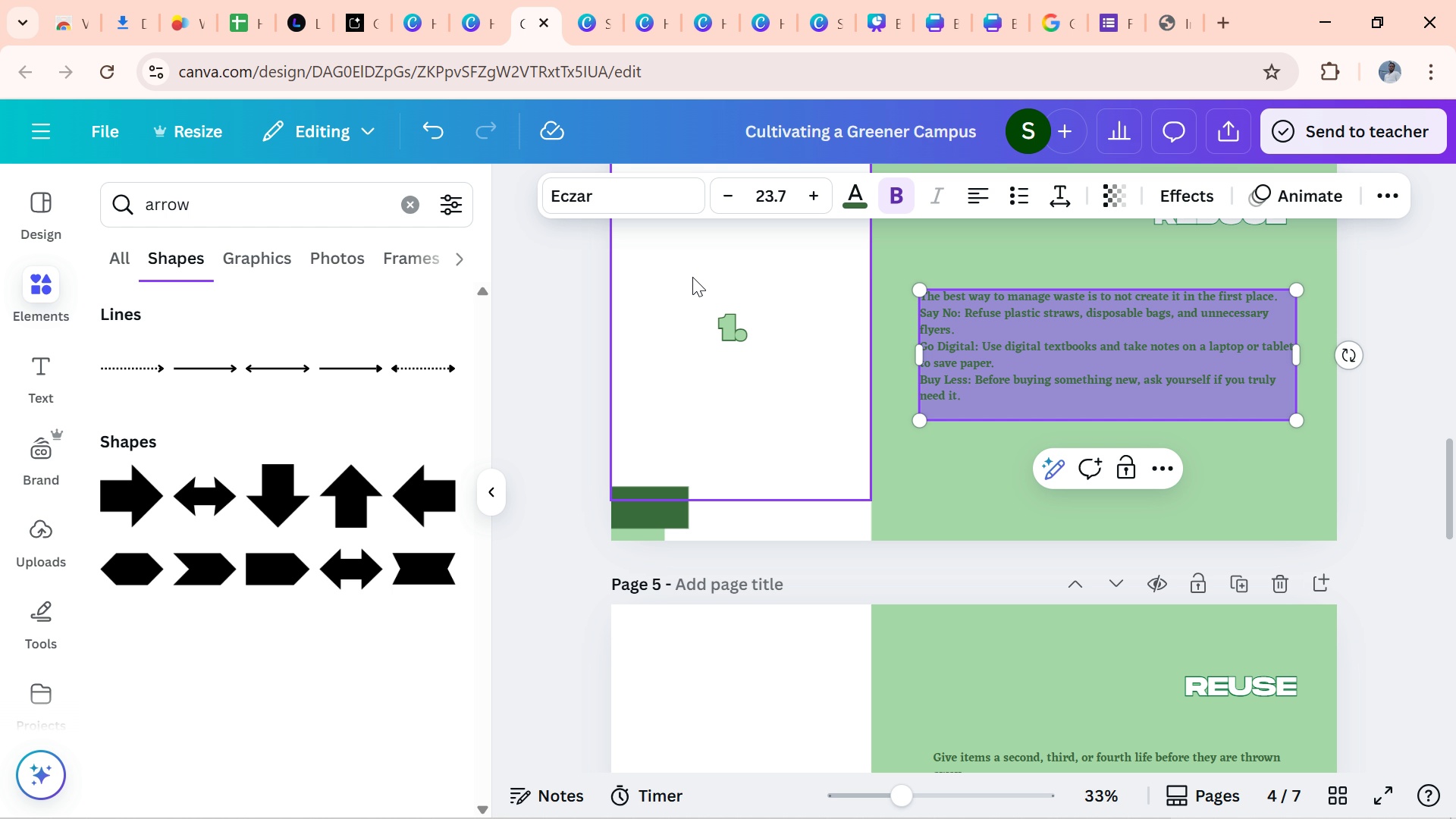 
left_click([1314, 494])
 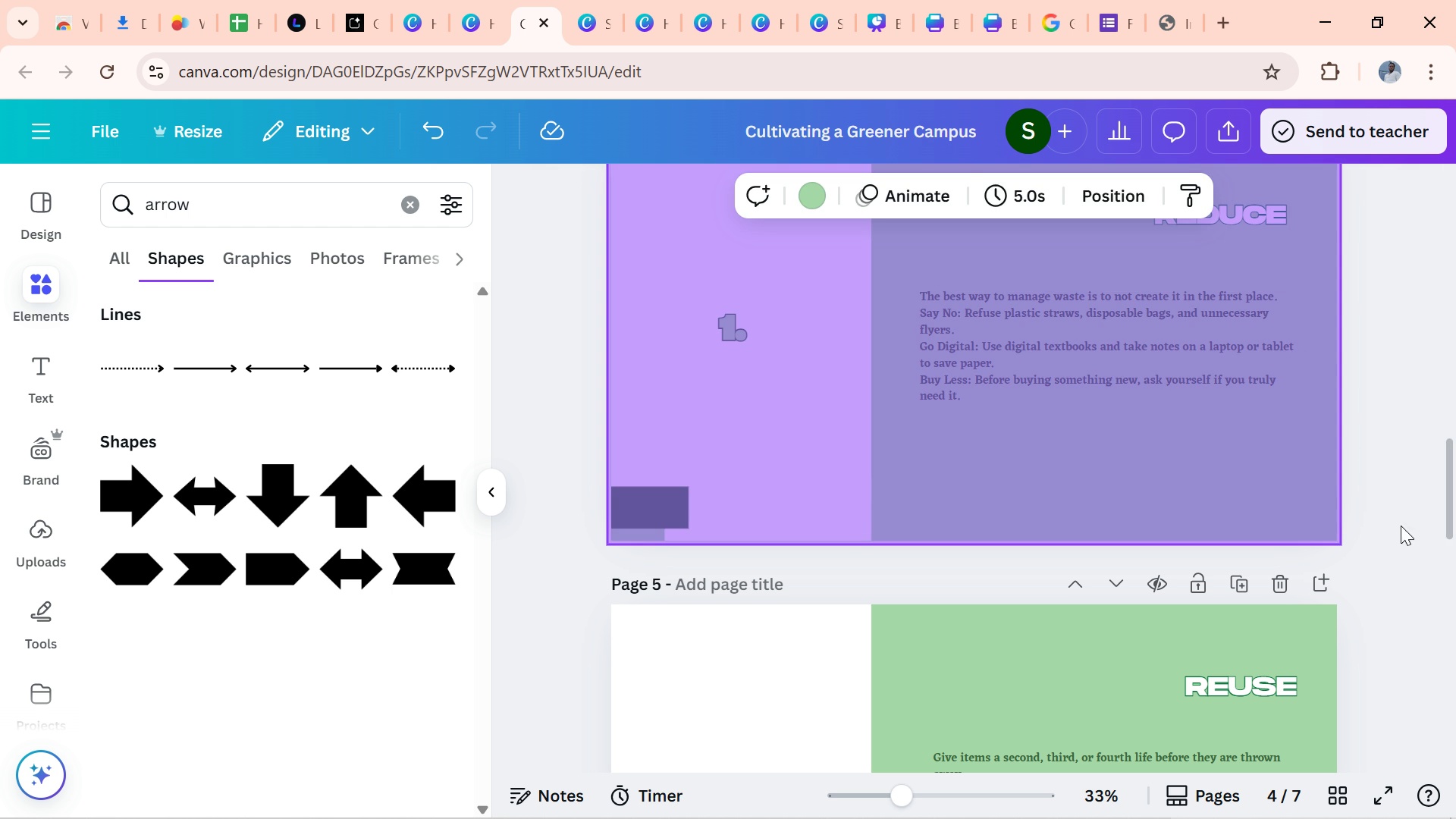 
double_click([1386, 516])